 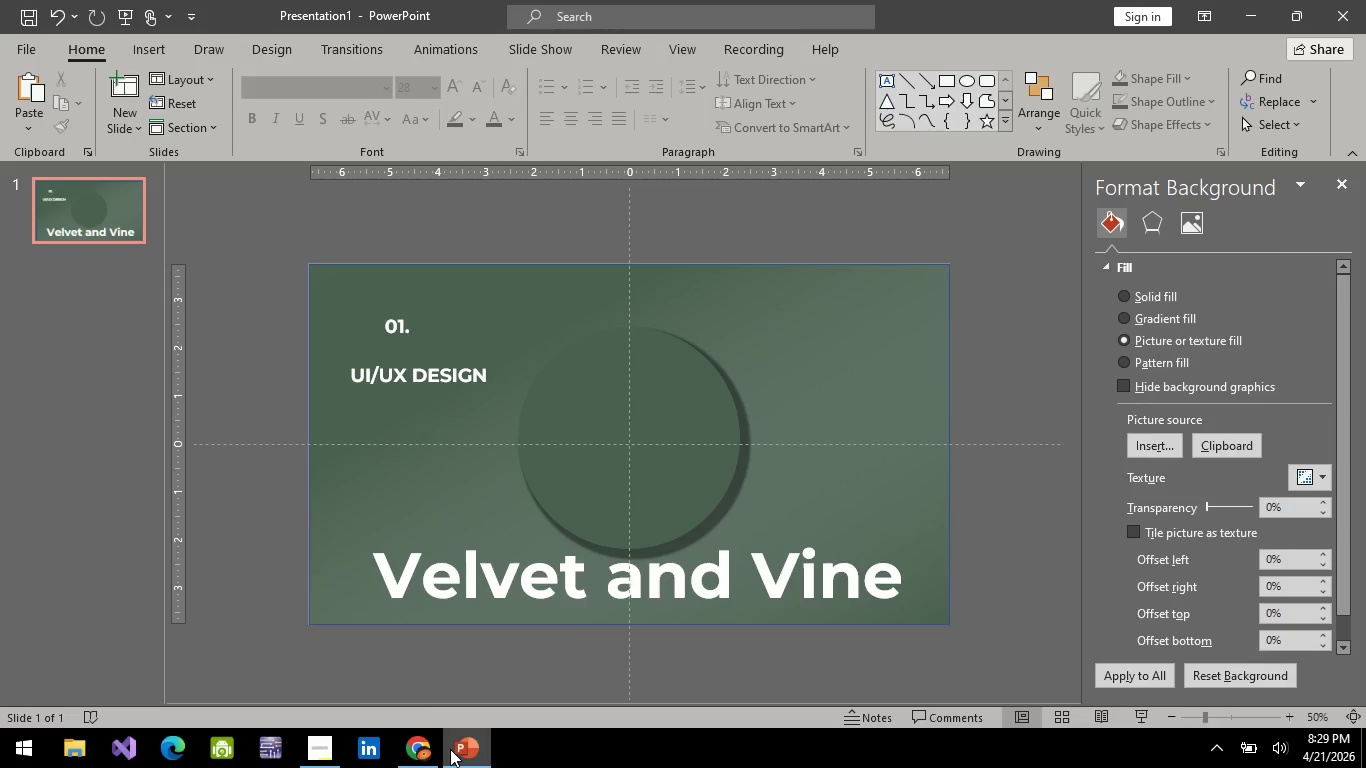 
key(Alt+AltLeft)
 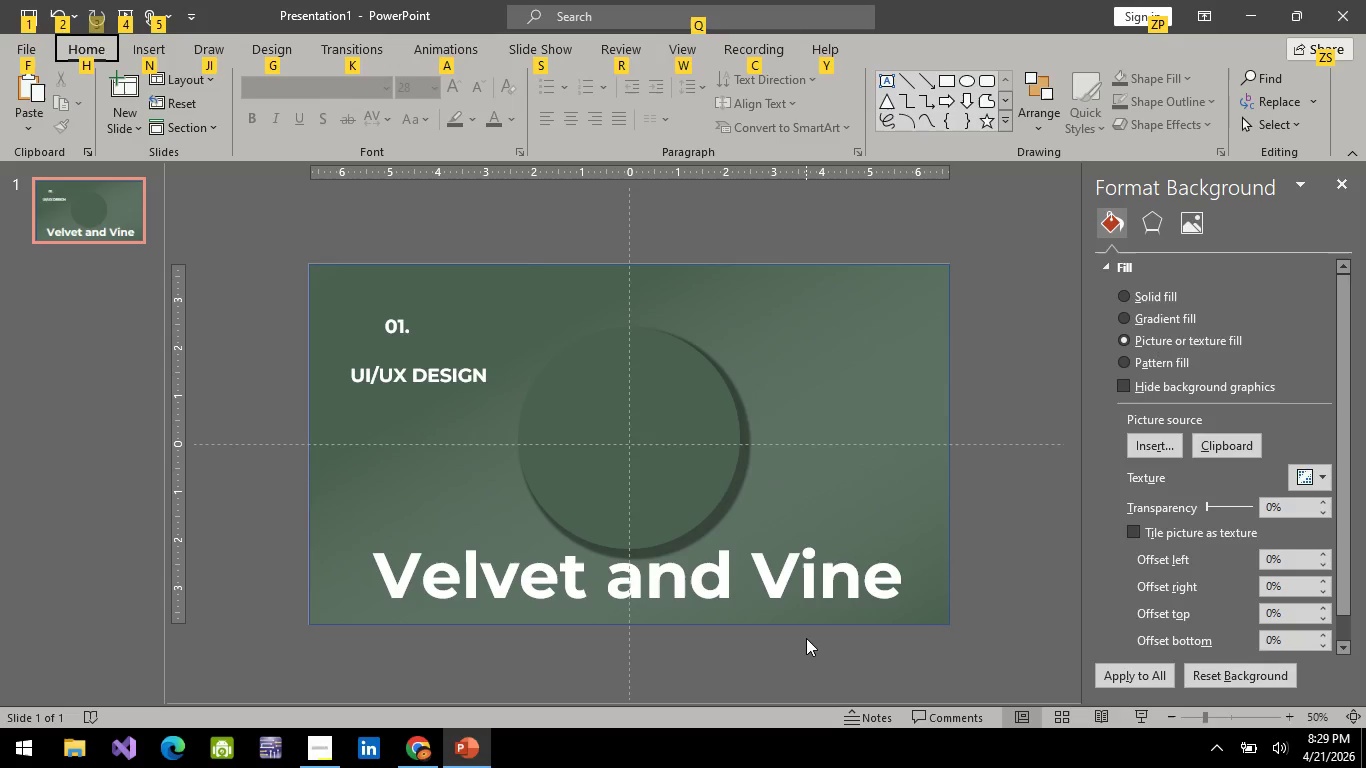 
key(Alt+AltLeft)
 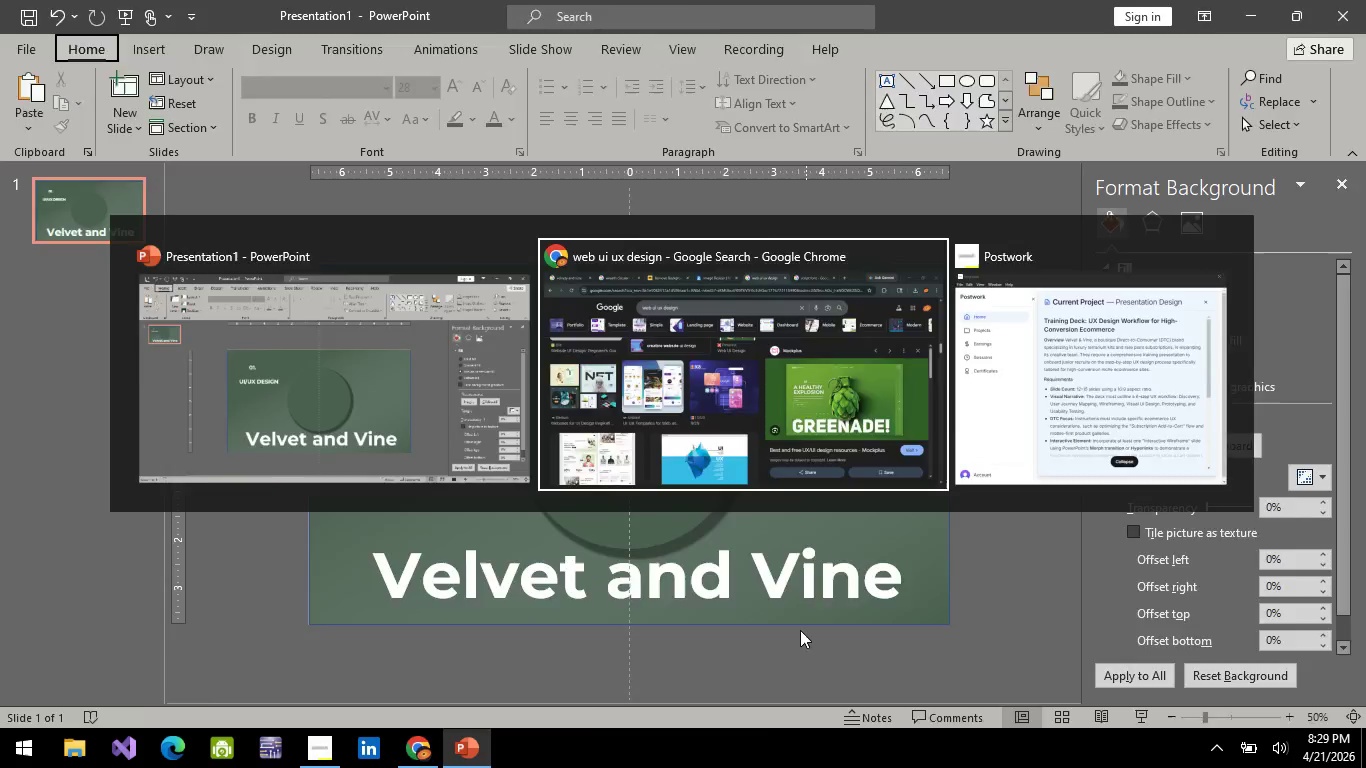 
key(Alt+Tab)
 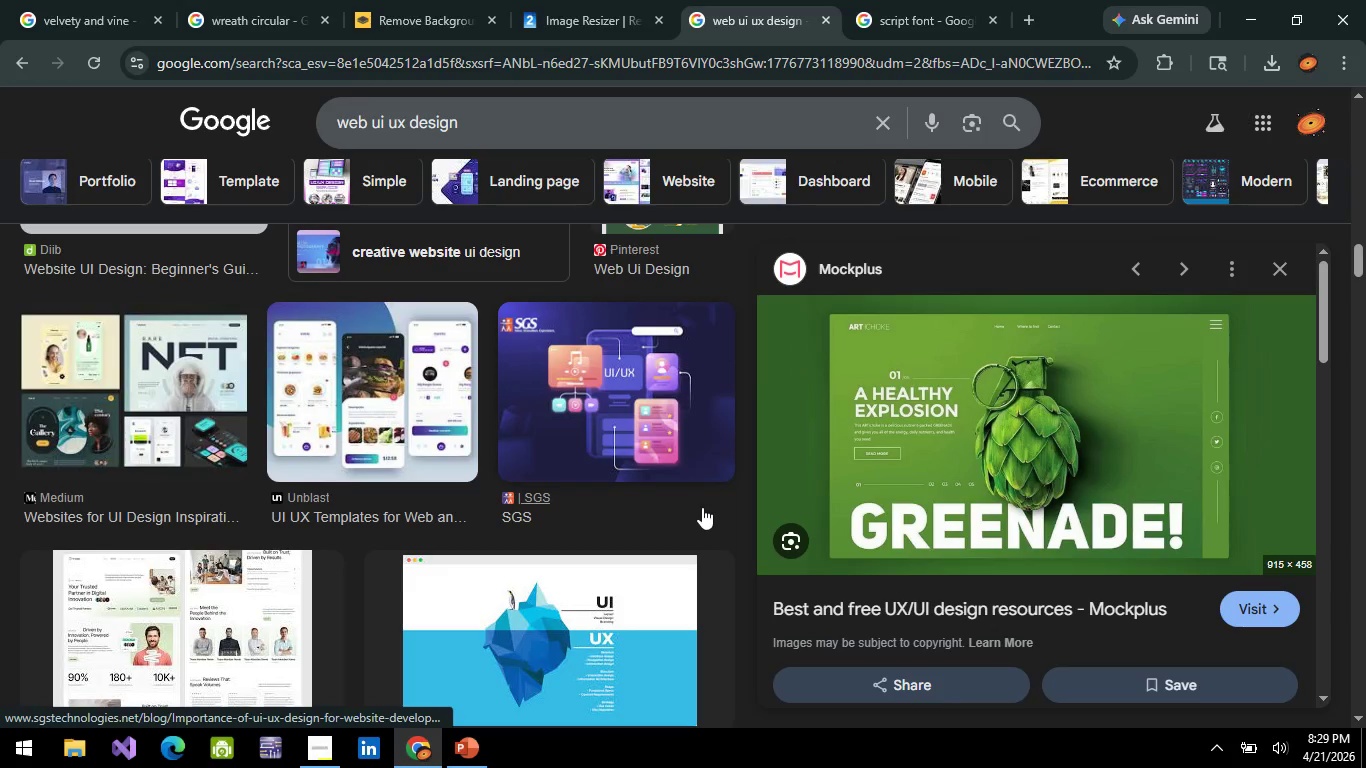 
key(Alt+AltLeft)
 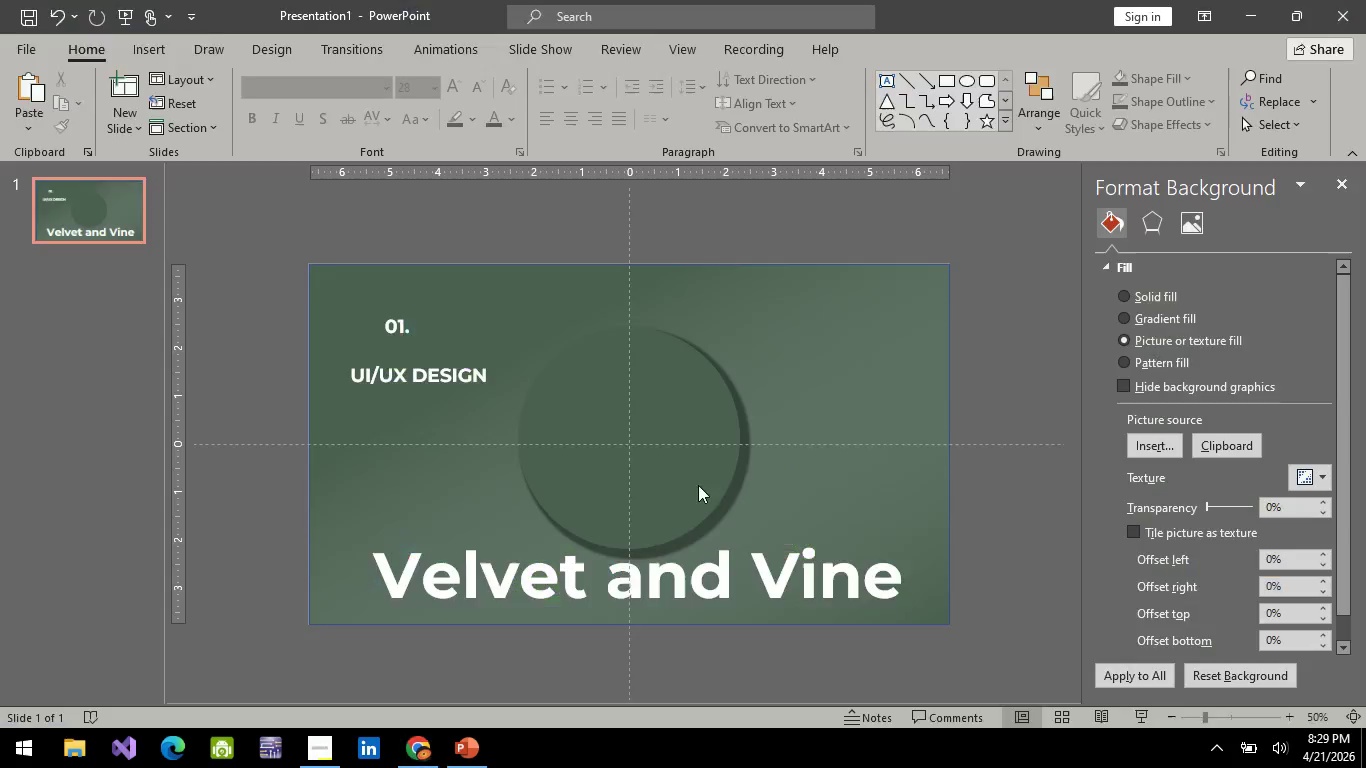 
key(Alt+Tab)
 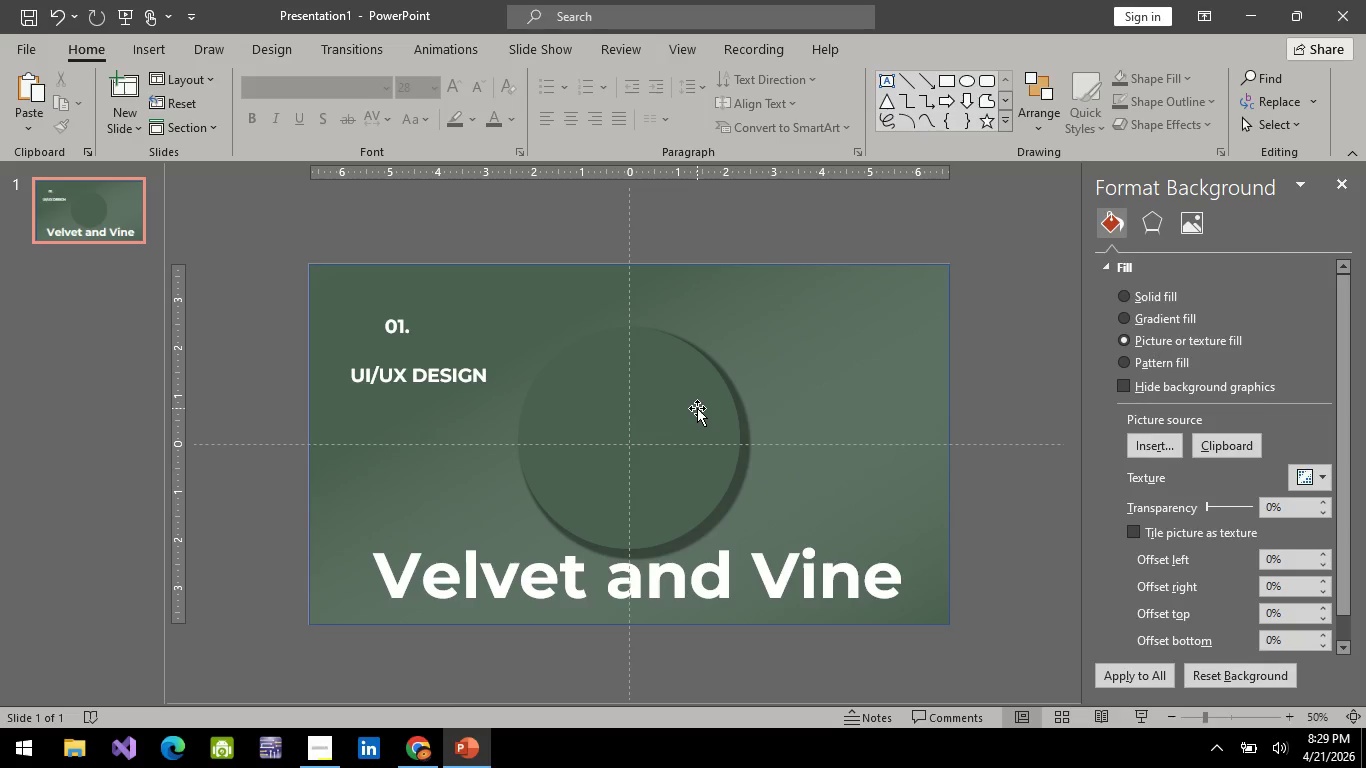 
left_click([697, 408])
 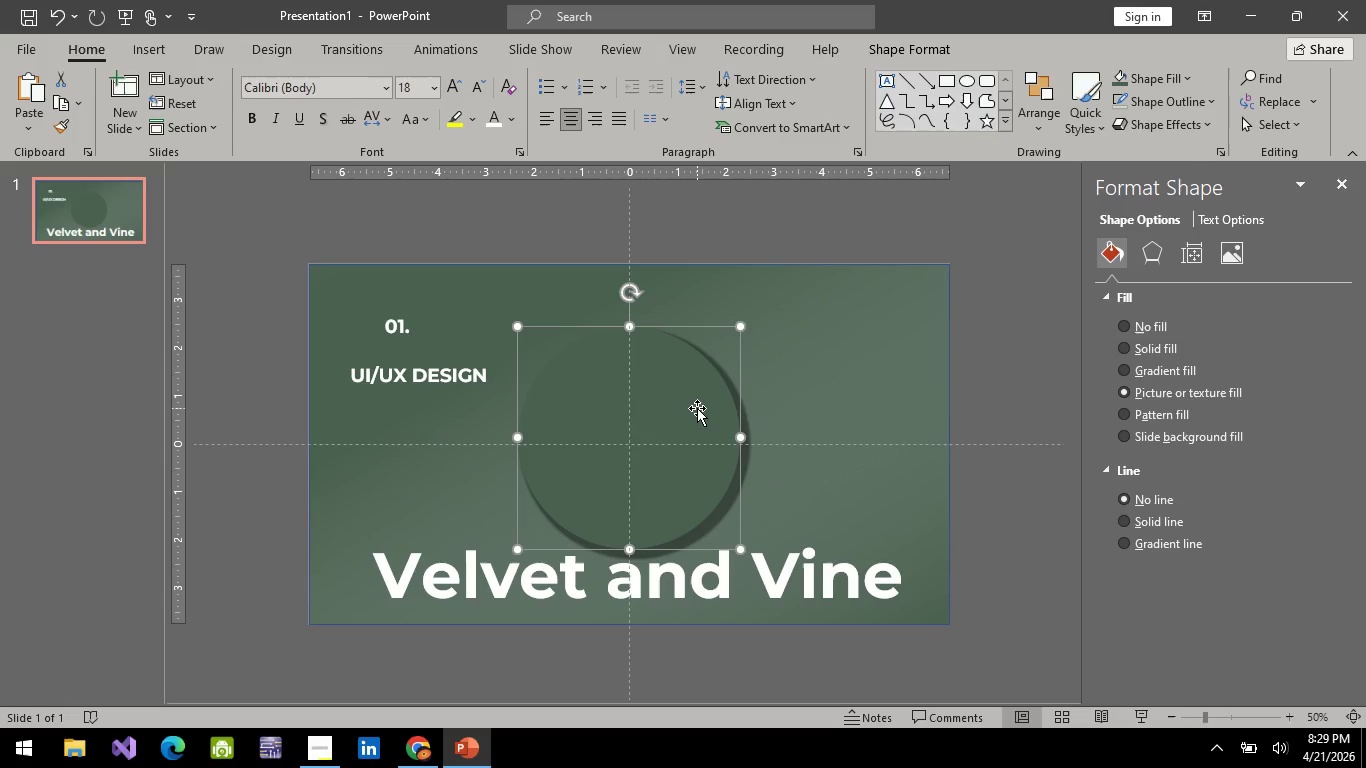 
left_click_drag(start_coordinate=[697, 408], to_coordinate=[660, 407])
 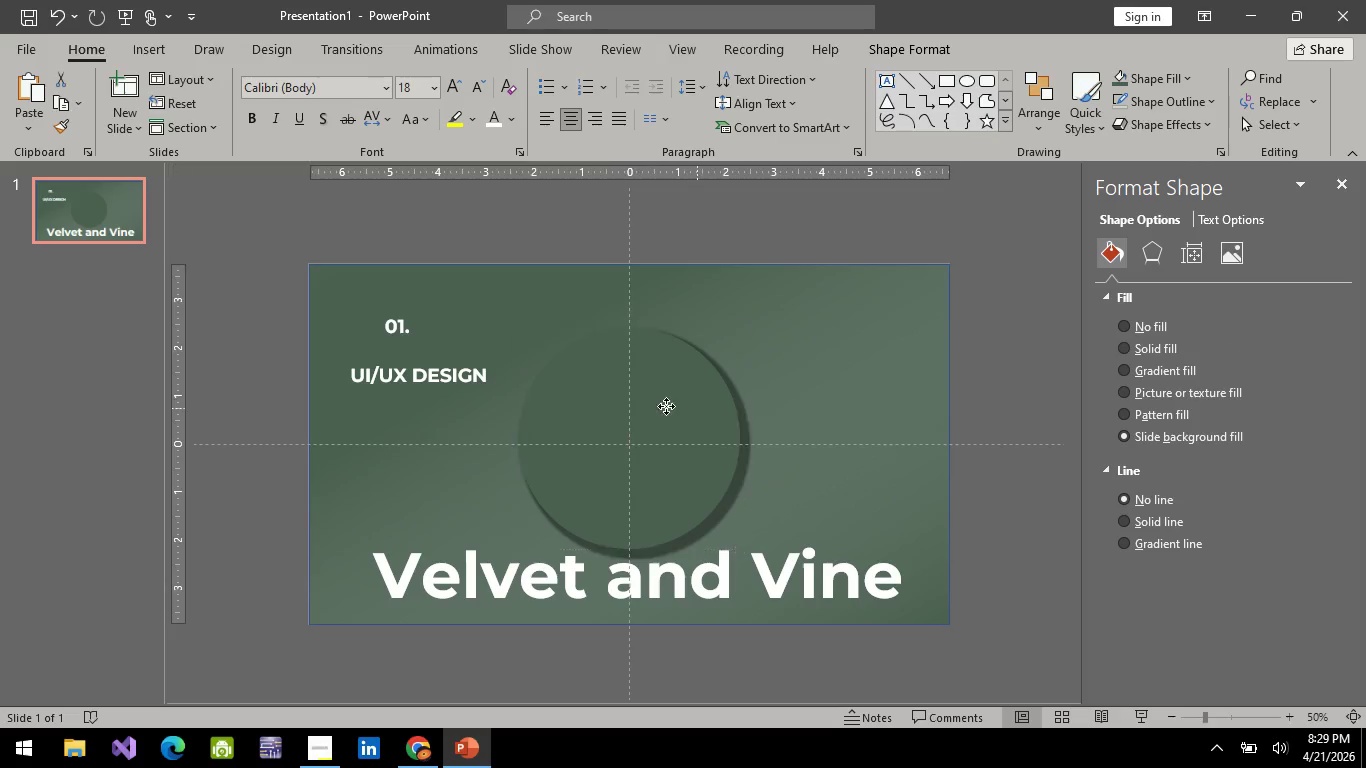 
left_click_drag(start_coordinate=[656, 412], to_coordinate=[661, 407])
 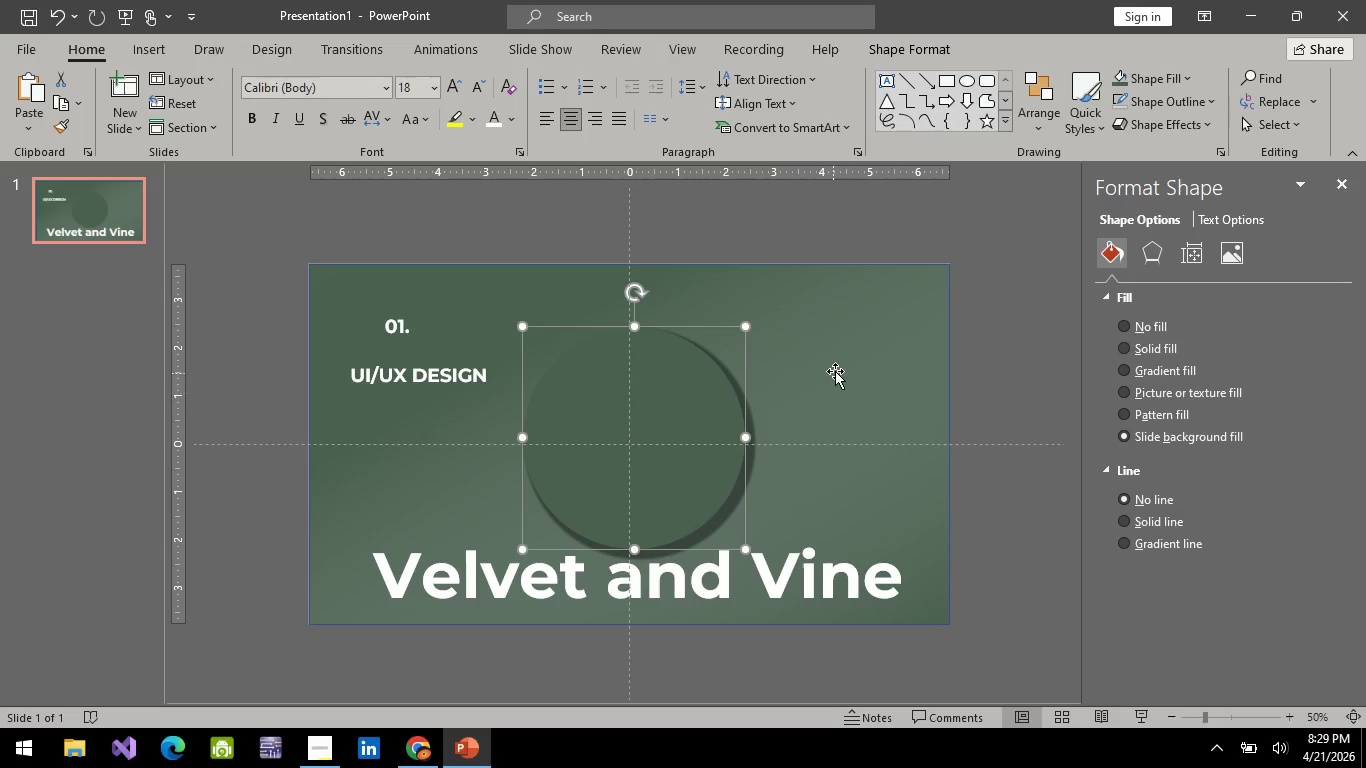 
left_click([835, 371])
 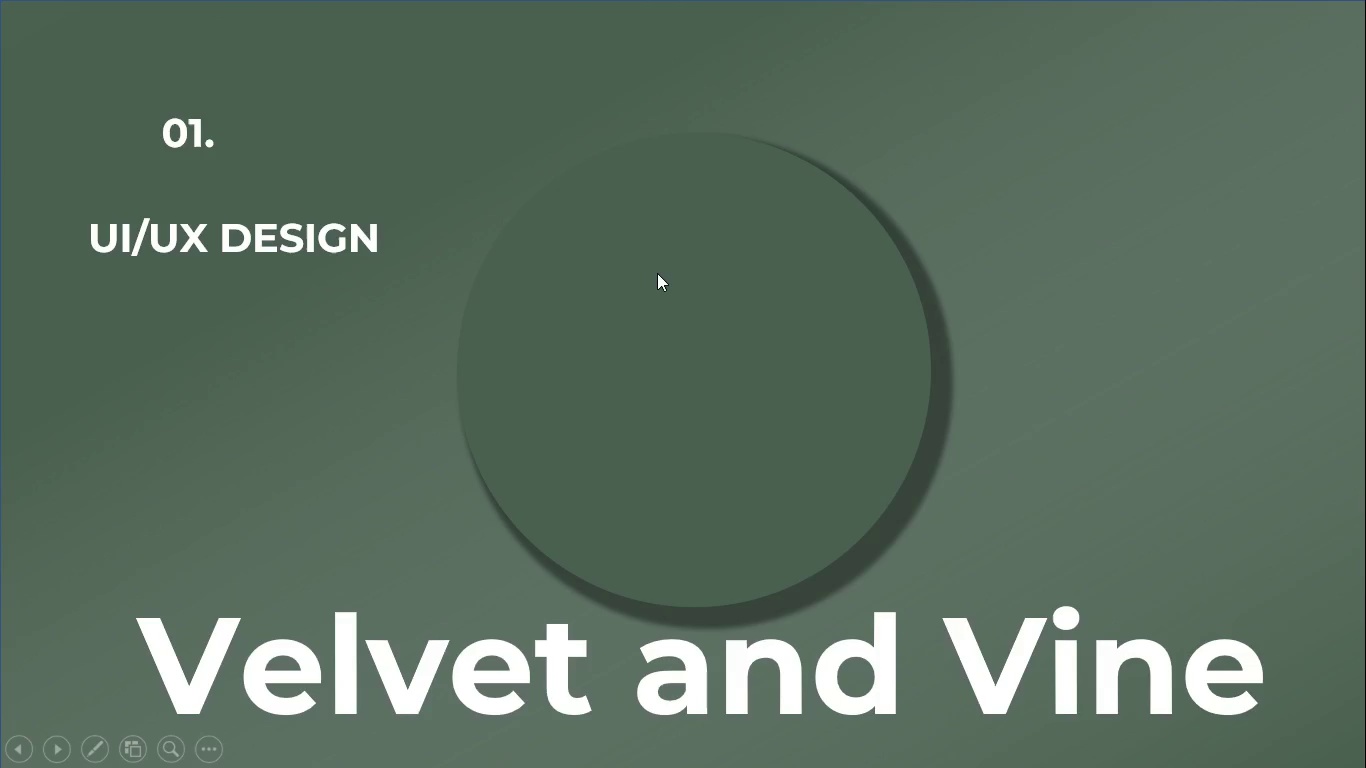 
wait(18.19)
 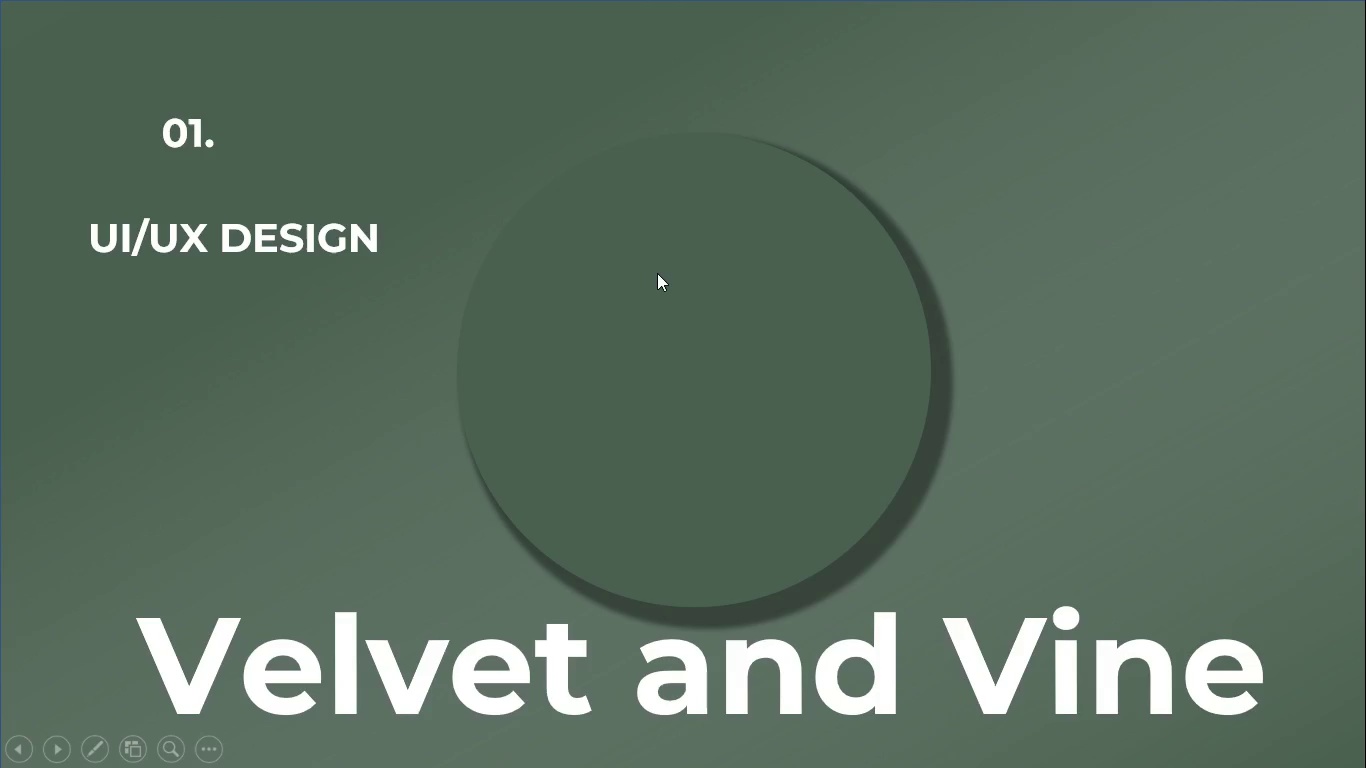 
key(Escape)
 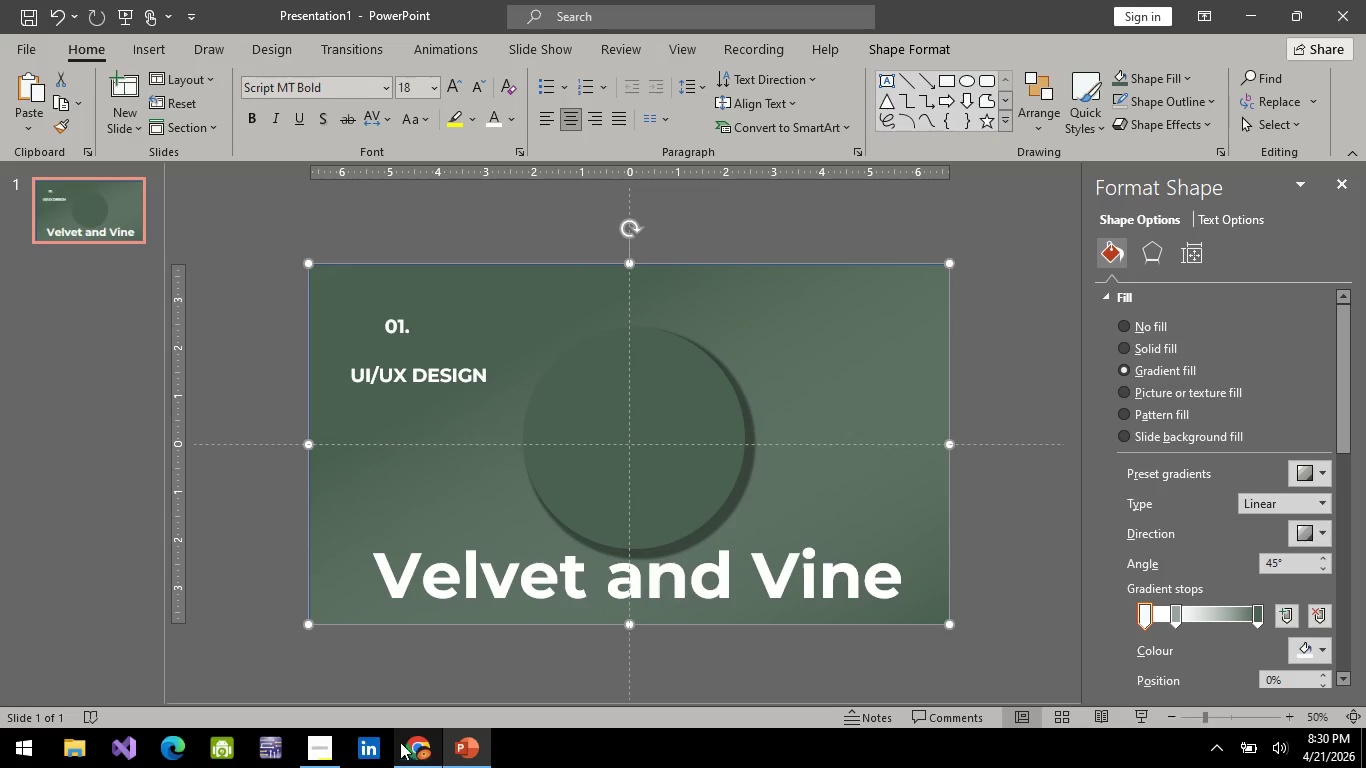 
left_click([331, 754])